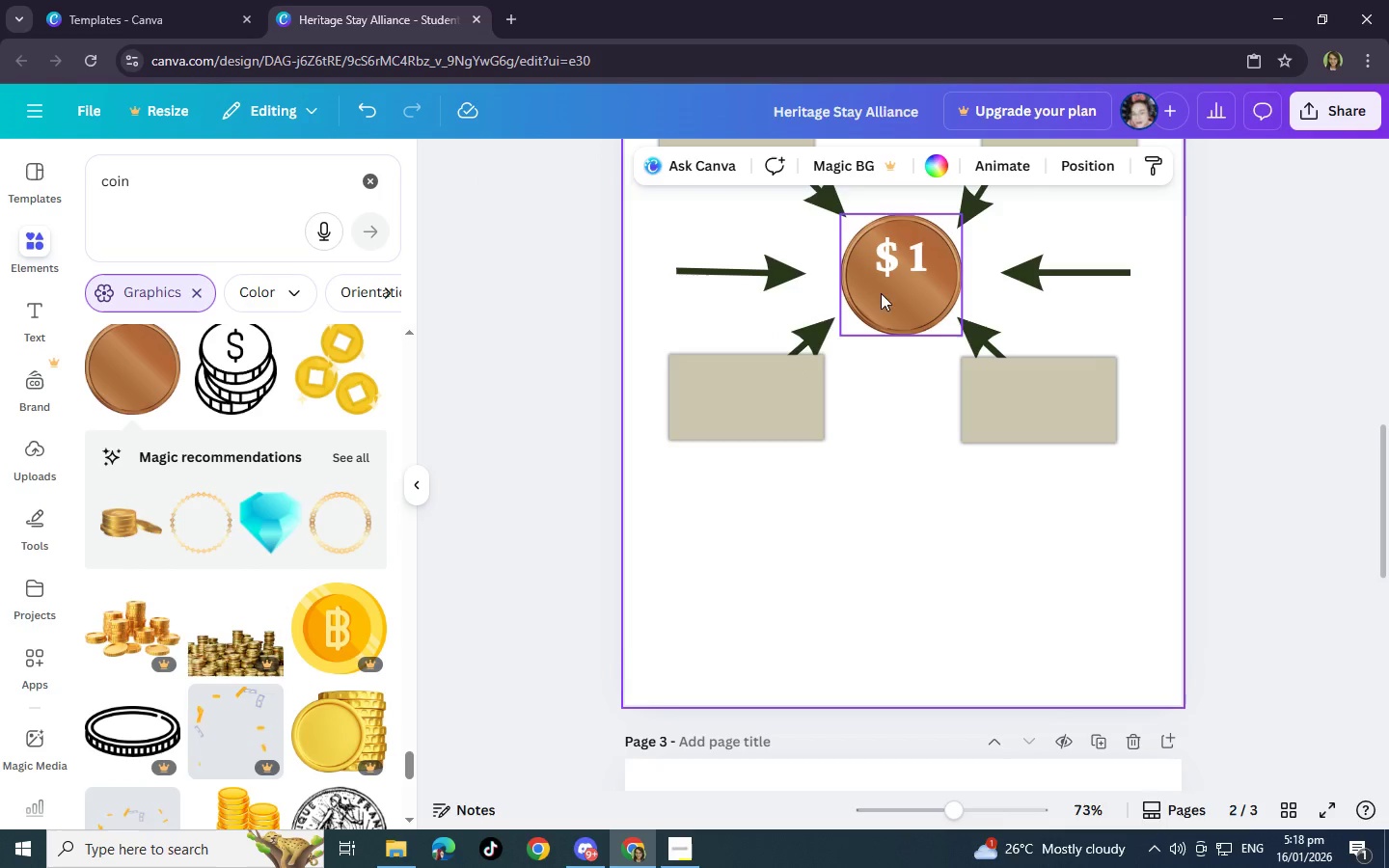 
left_click([896, 301])
 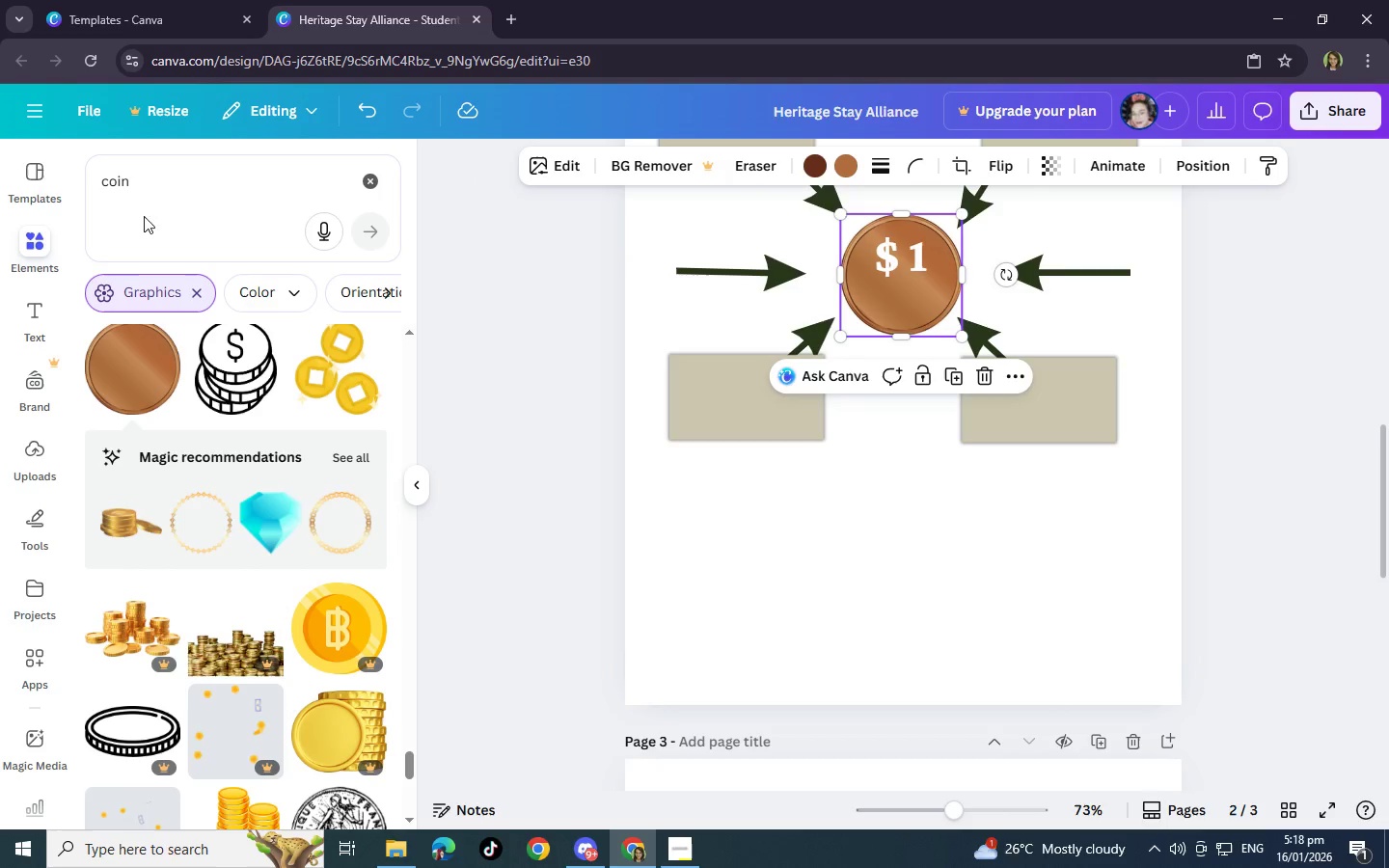 
left_click([34, 315])
 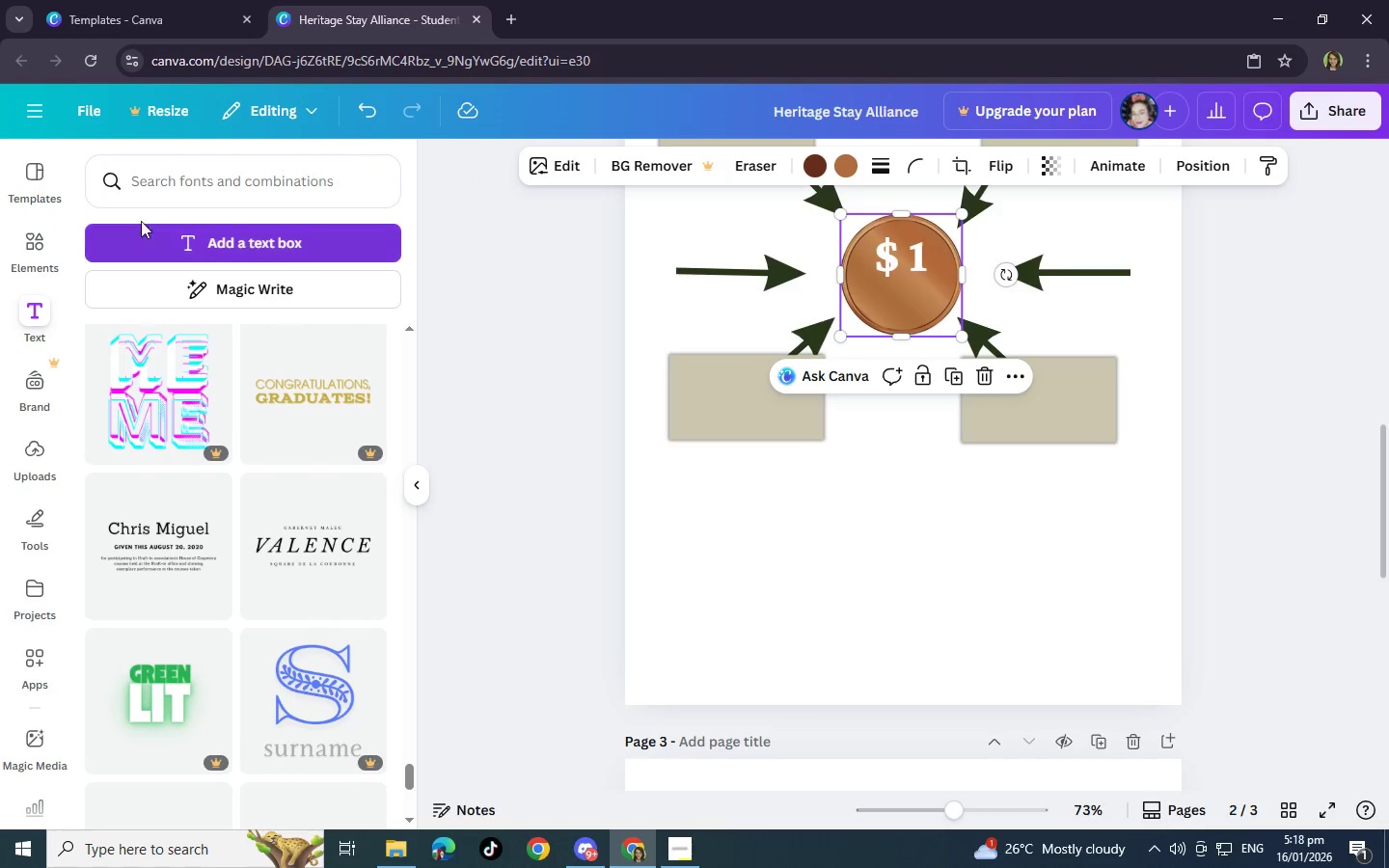 
left_click([215, 237])
 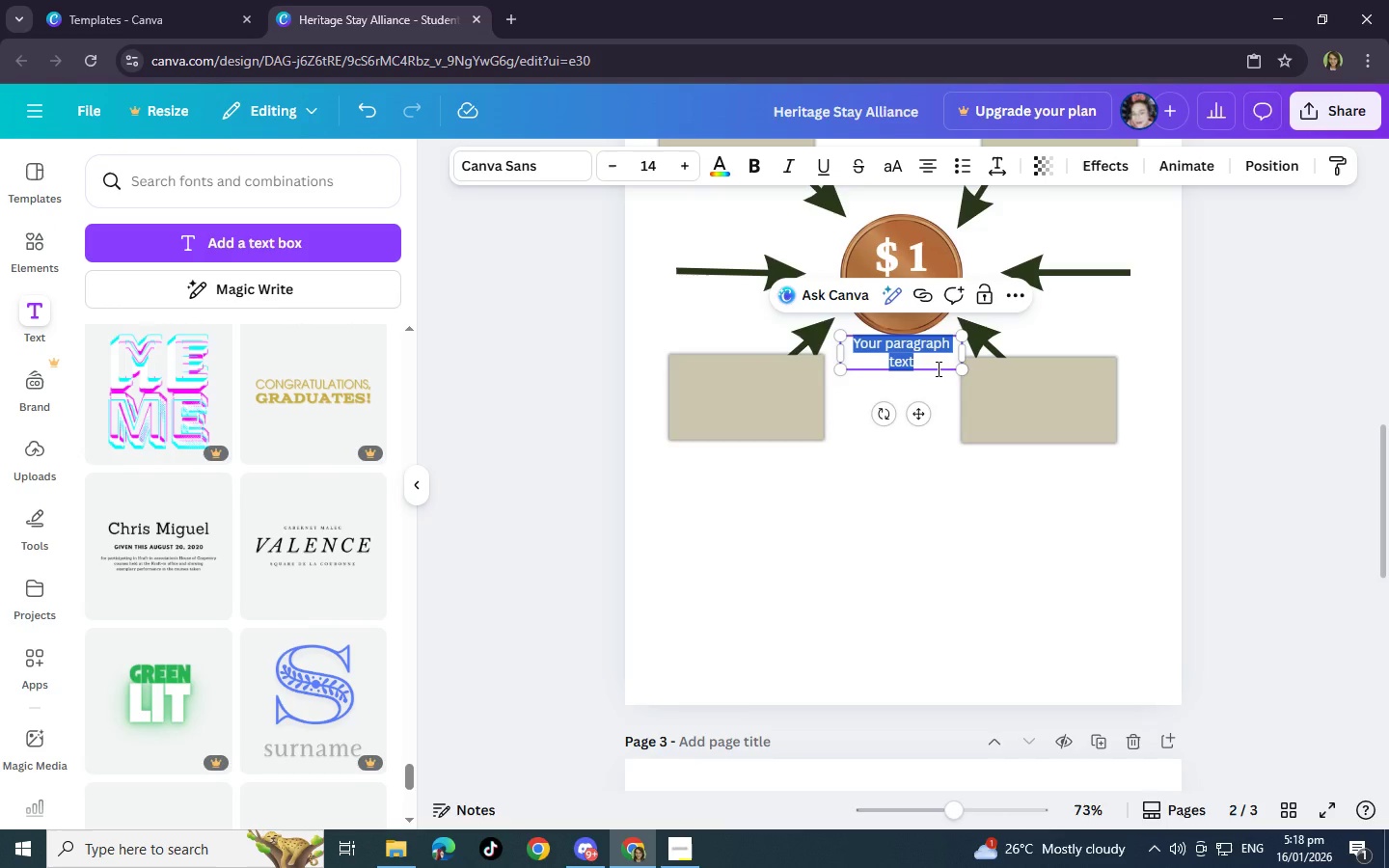 
left_click([937, 368])
 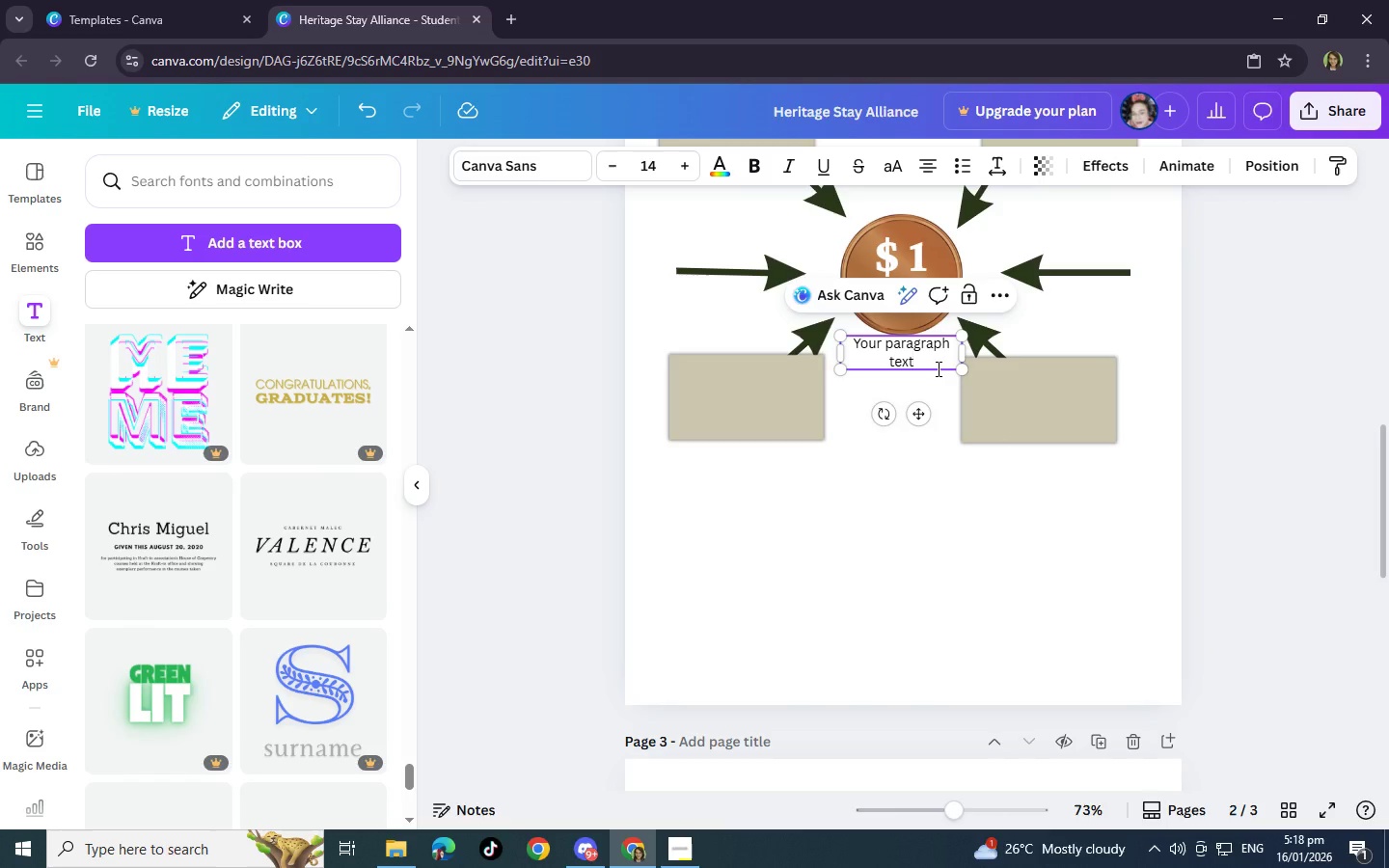 
key(Backspace)
key(Backspace)
key(Backspace)
key(Backspace)
key(Backspace)
key(Backspace)
key(Backspace)
key(Backspace)
key(Backspace)
key(Backspace)
key(Backspace)
key(Backspace)
key(Backspace)
key(Backspace)
key(Backspace)
key(Backspace)
key(Backspace)
key(Backspace)
key(Backspace)
type(Guest Spend)
 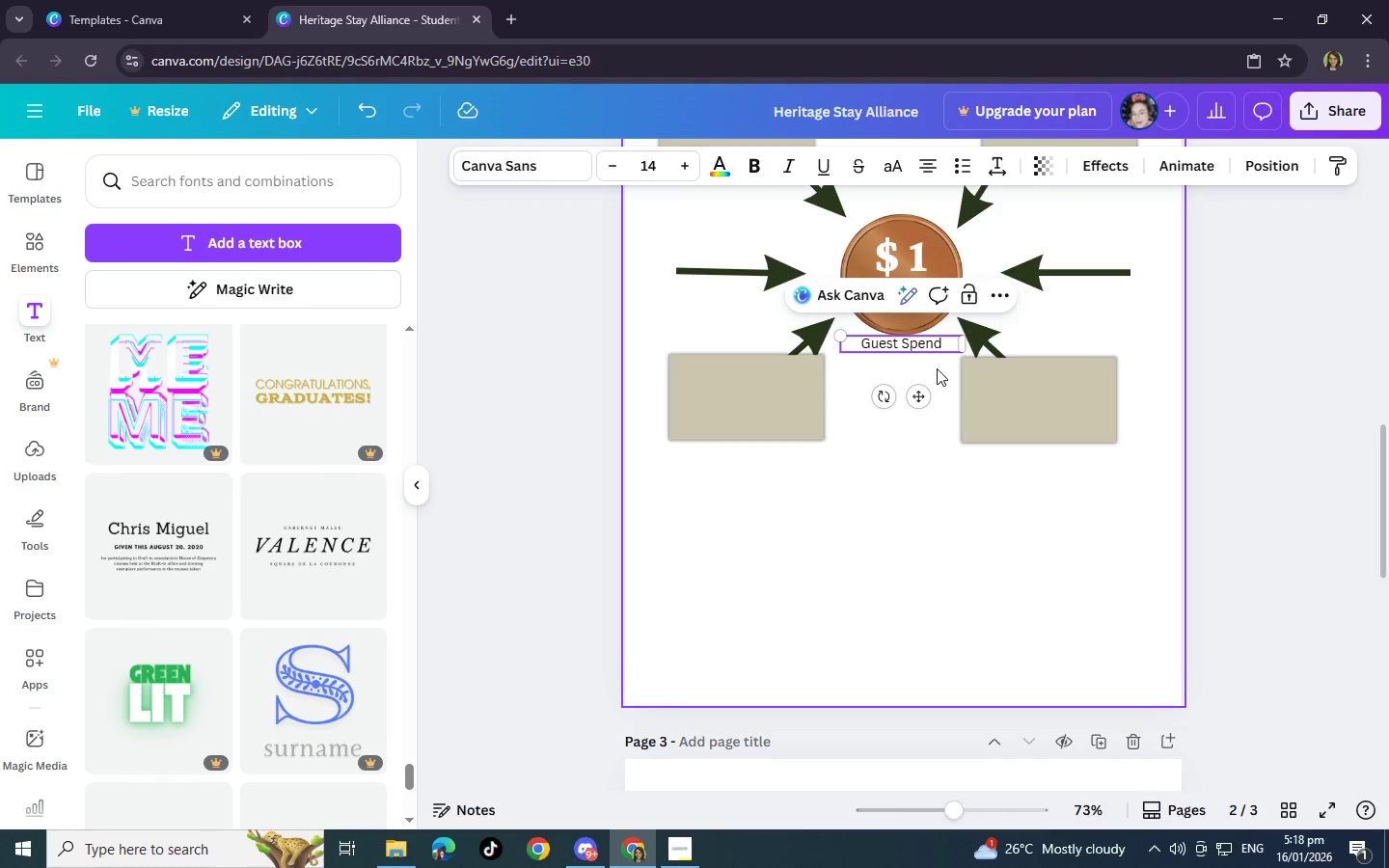 
left_click_drag(start_coordinate=[946, 345], to_coordinate=[840, 349])
 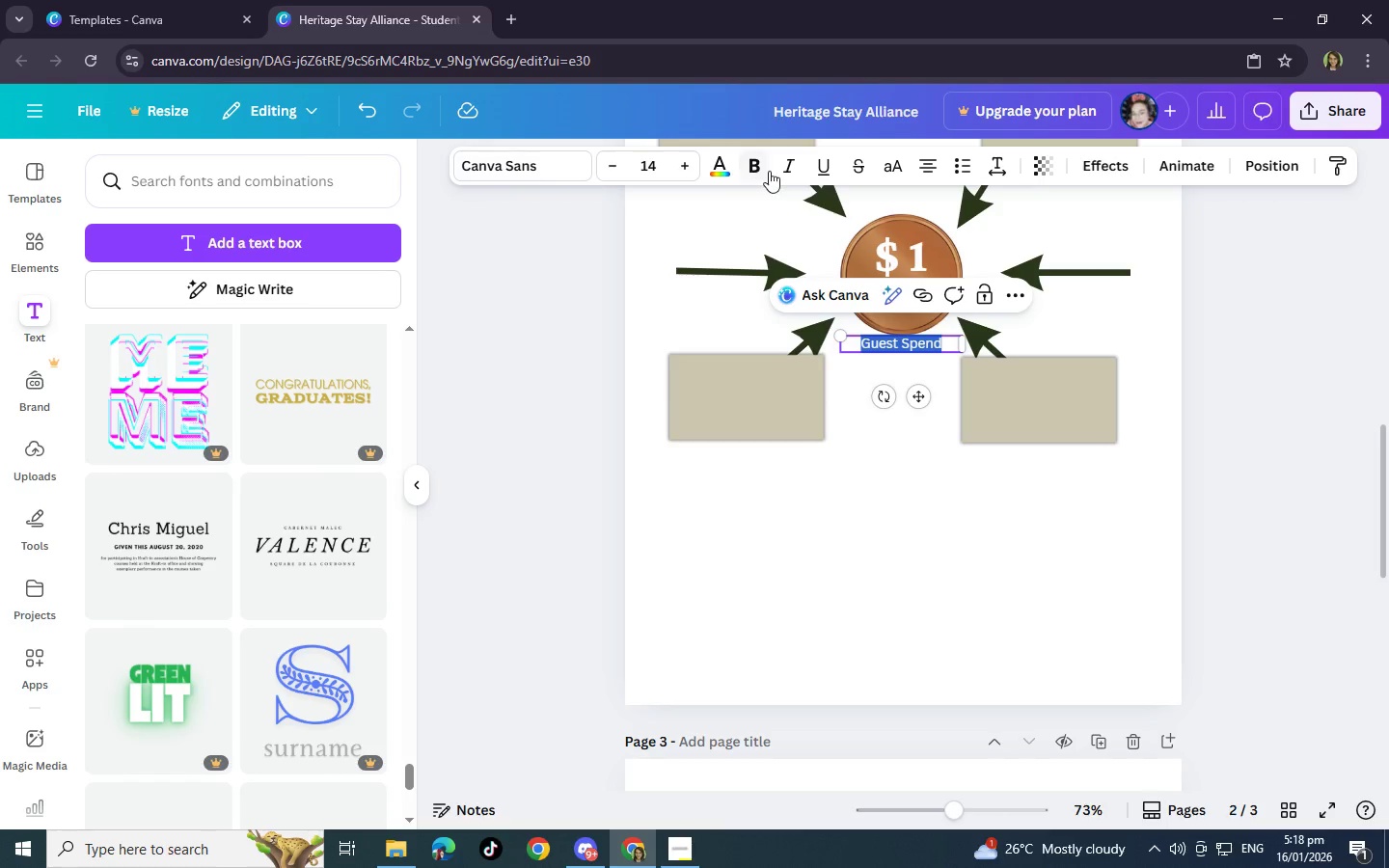 
left_click([749, 164])
 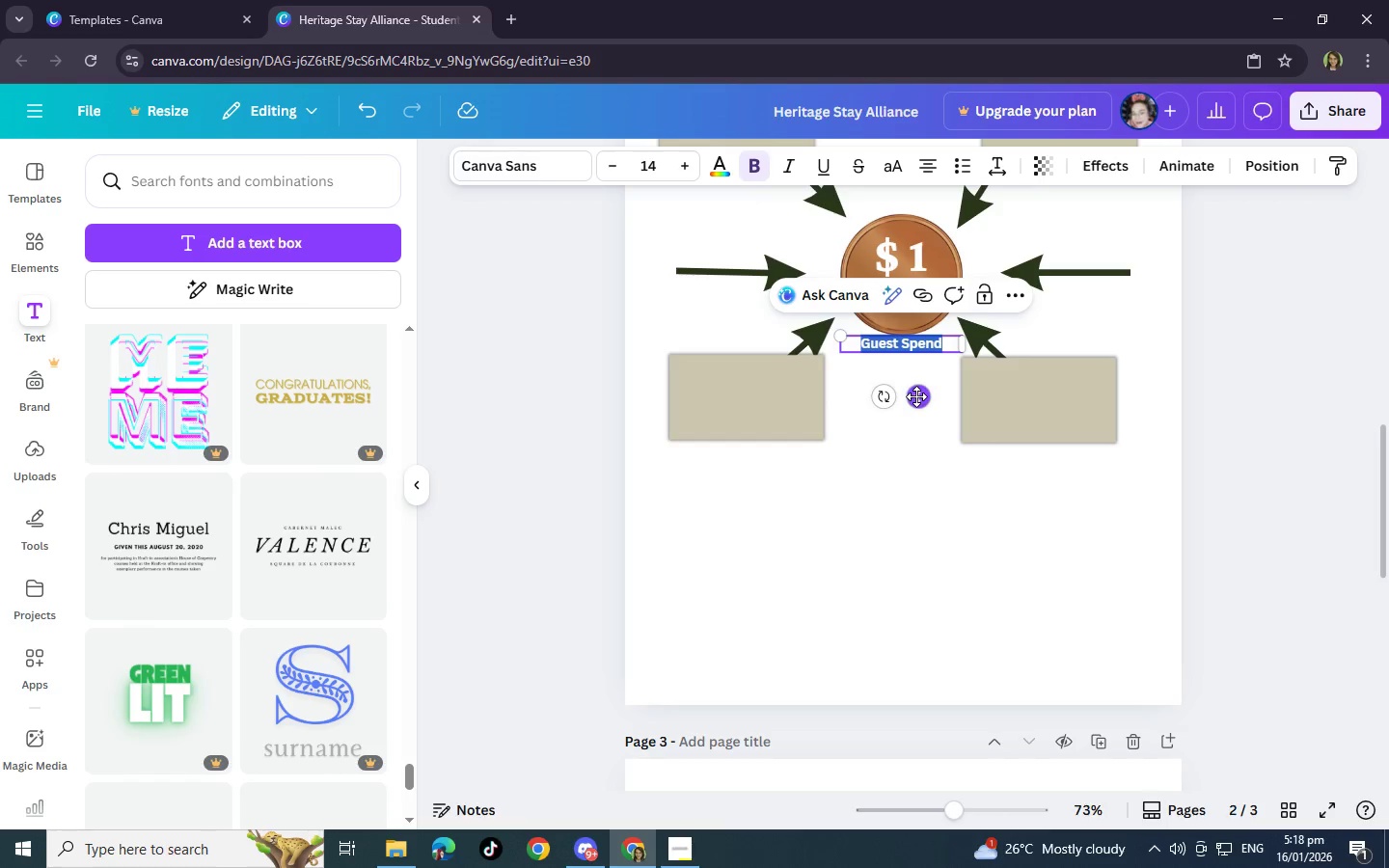 
left_click_drag(start_coordinate=[917, 394], to_coordinate=[919, 343])
 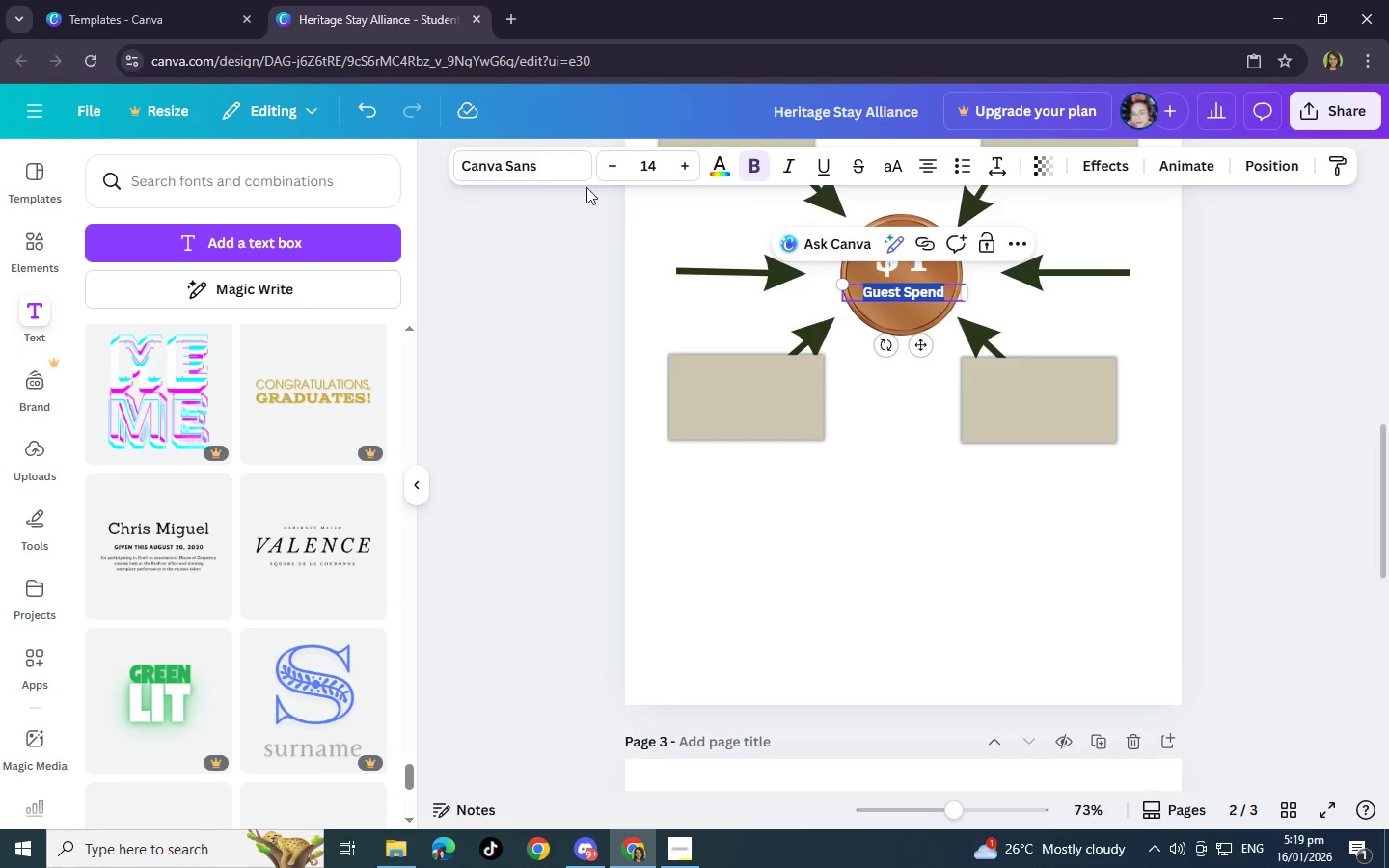 
left_click([539, 171])
 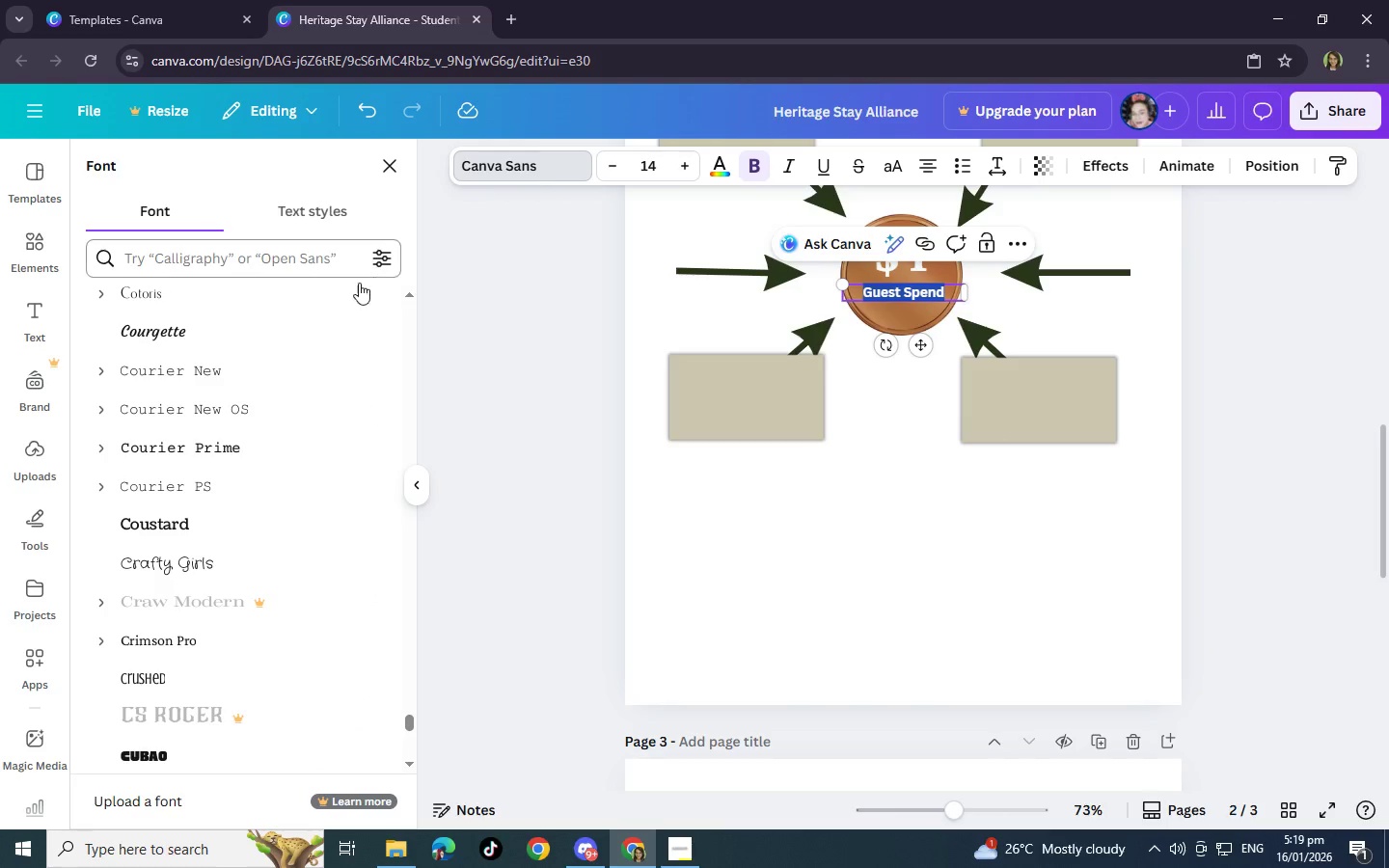 
left_click([238, 297])
 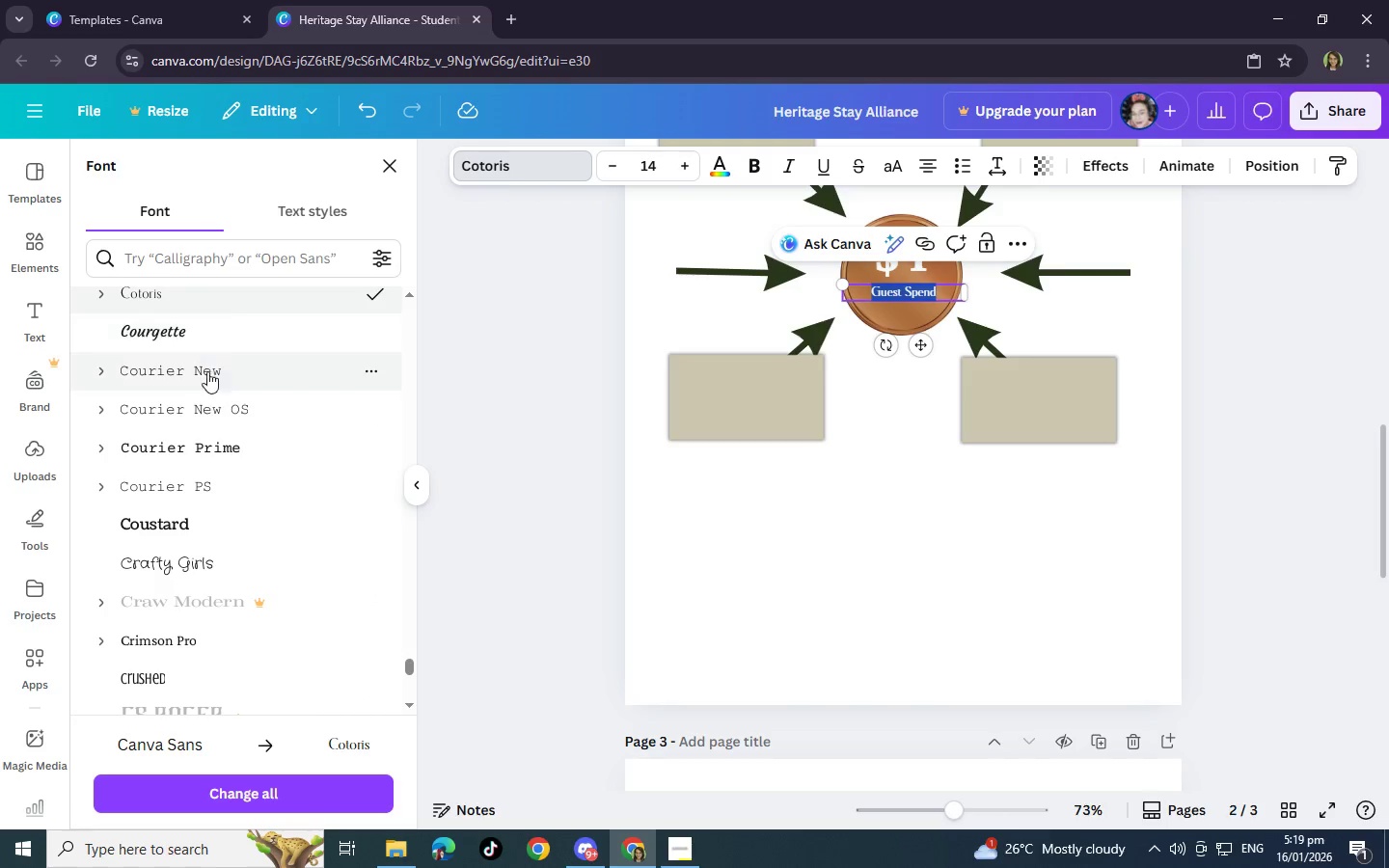 
left_click([209, 521])
 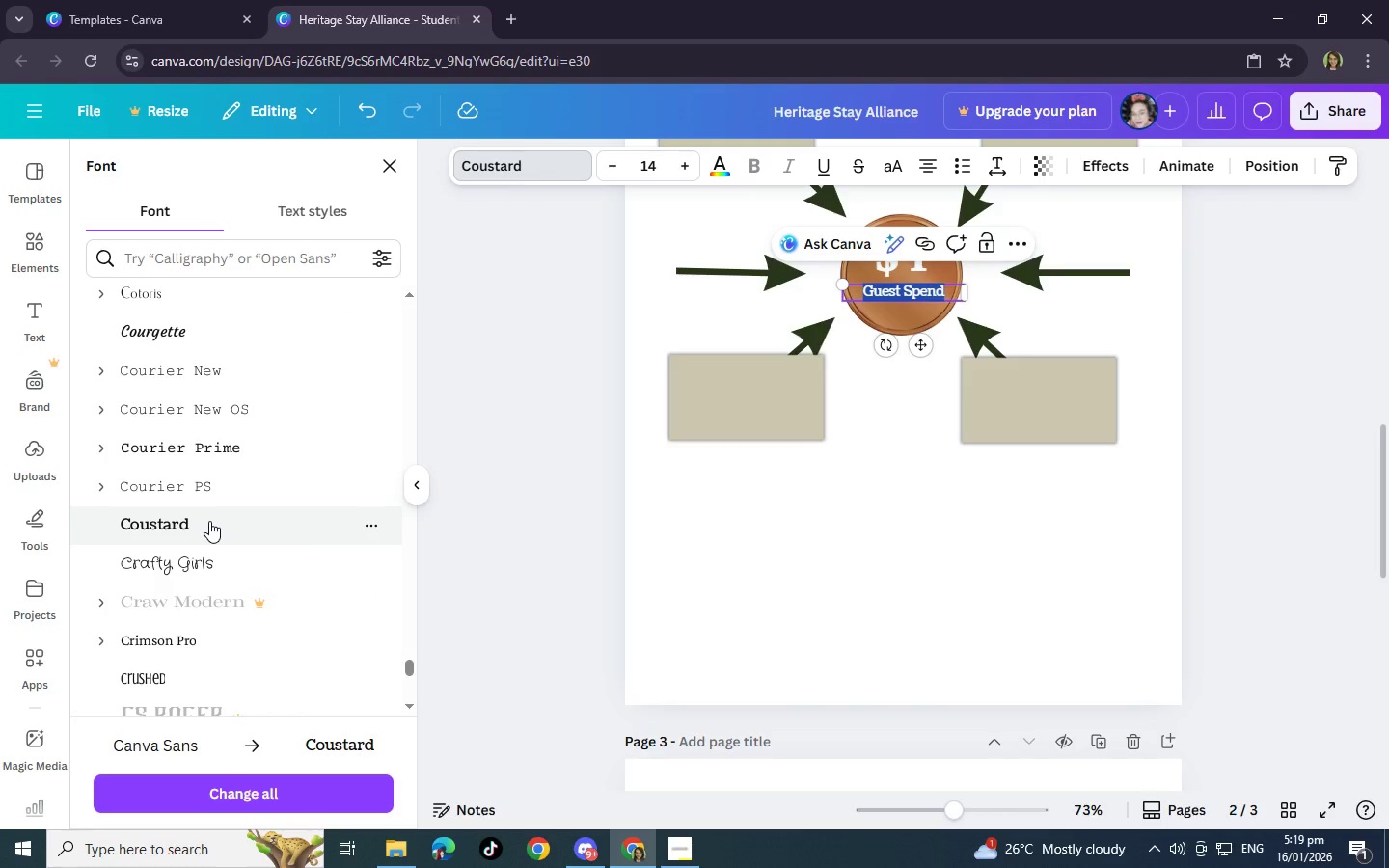 
scroll: coordinate [209, 521], scroll_direction: down, amount: 2.0
 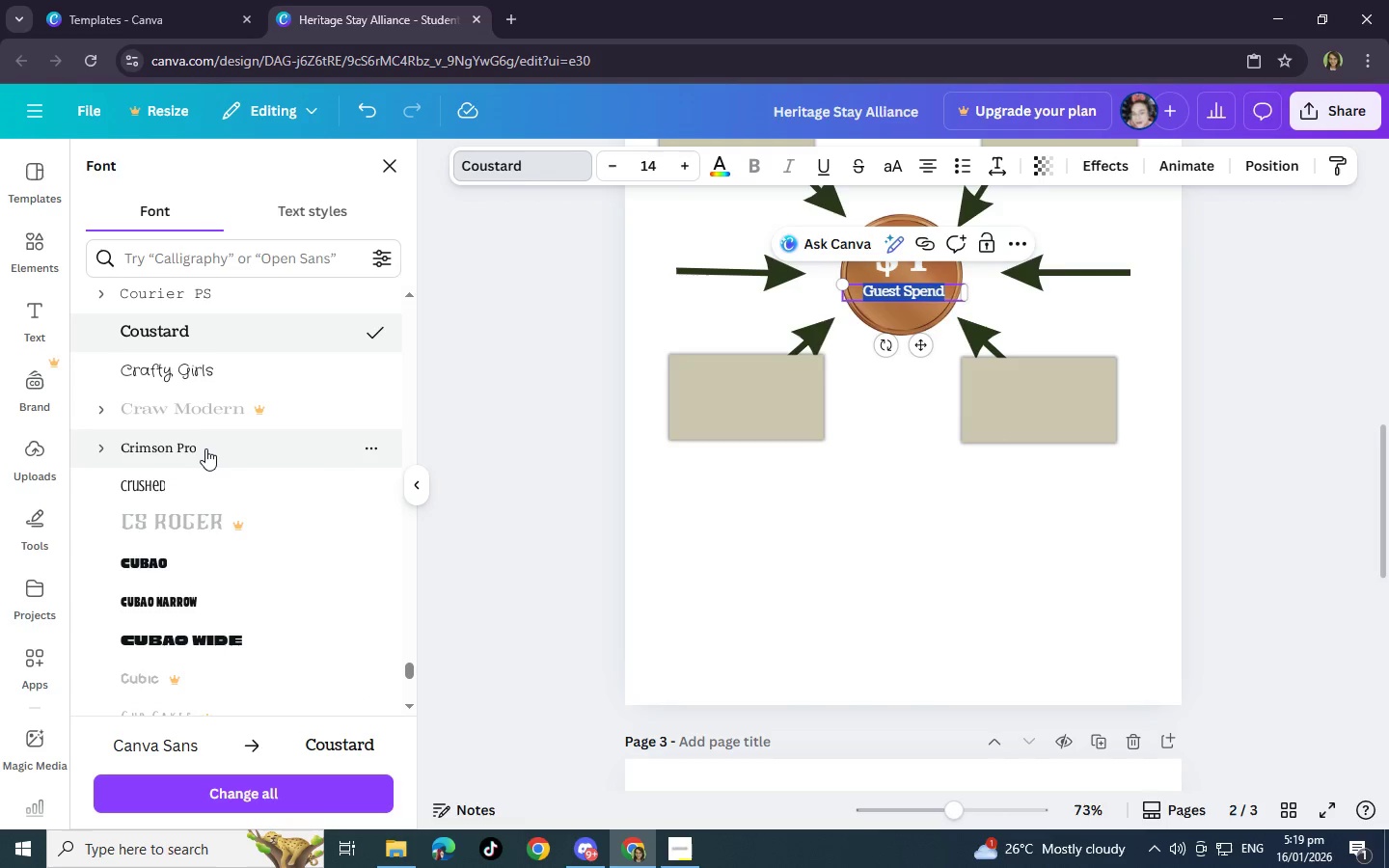 
left_click([205, 445])
 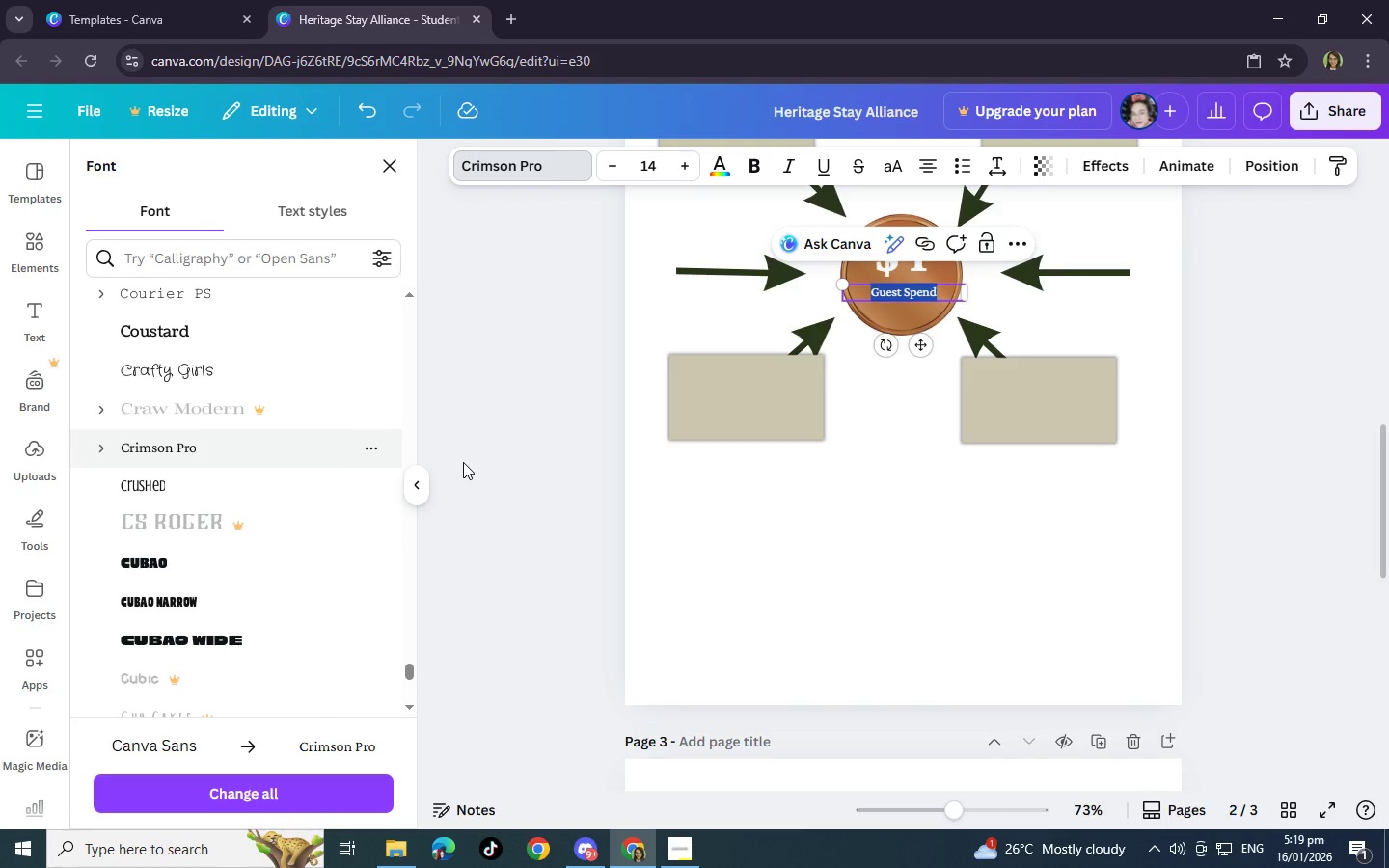 
left_click([923, 502])
 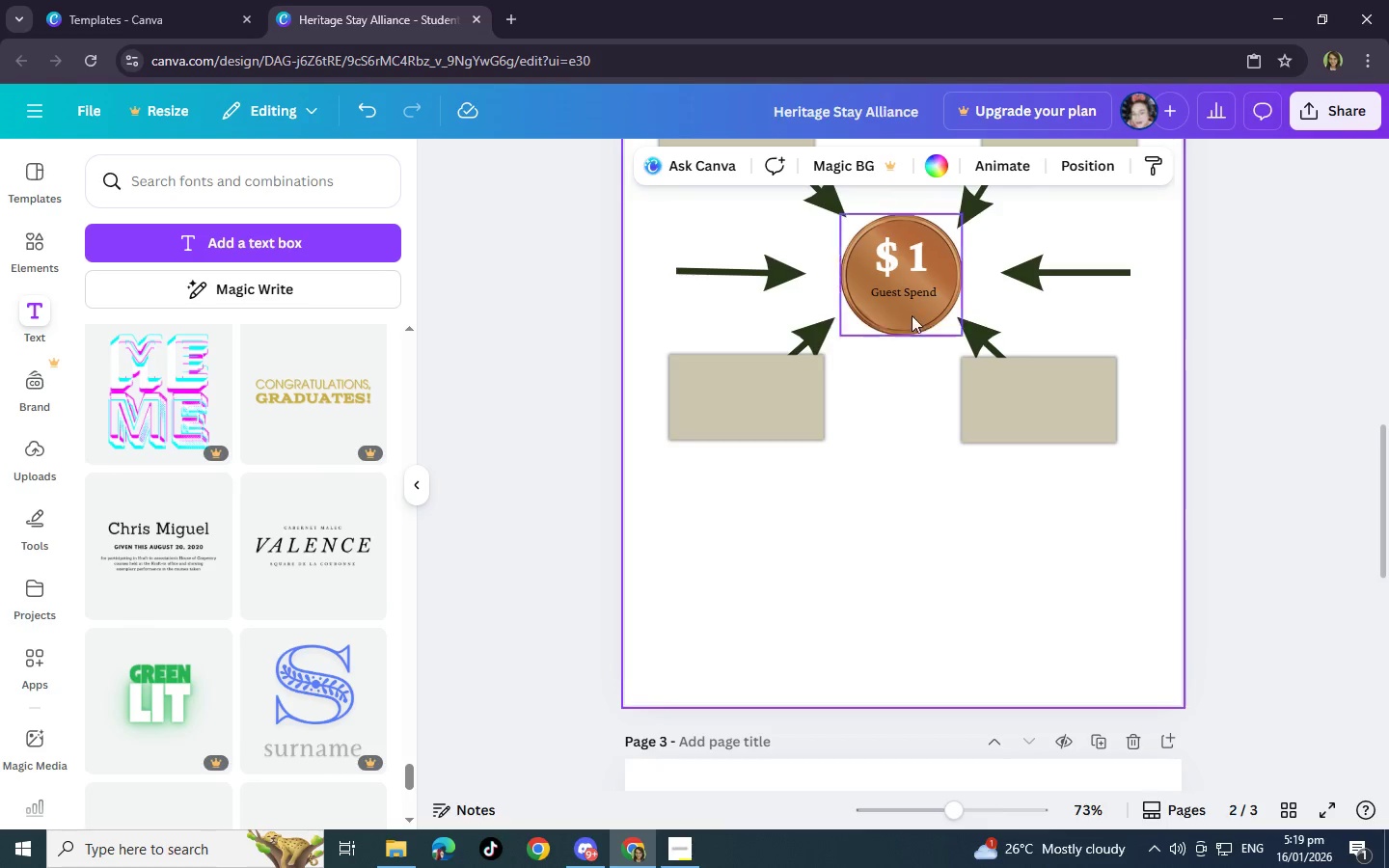 
left_click([911, 290])
 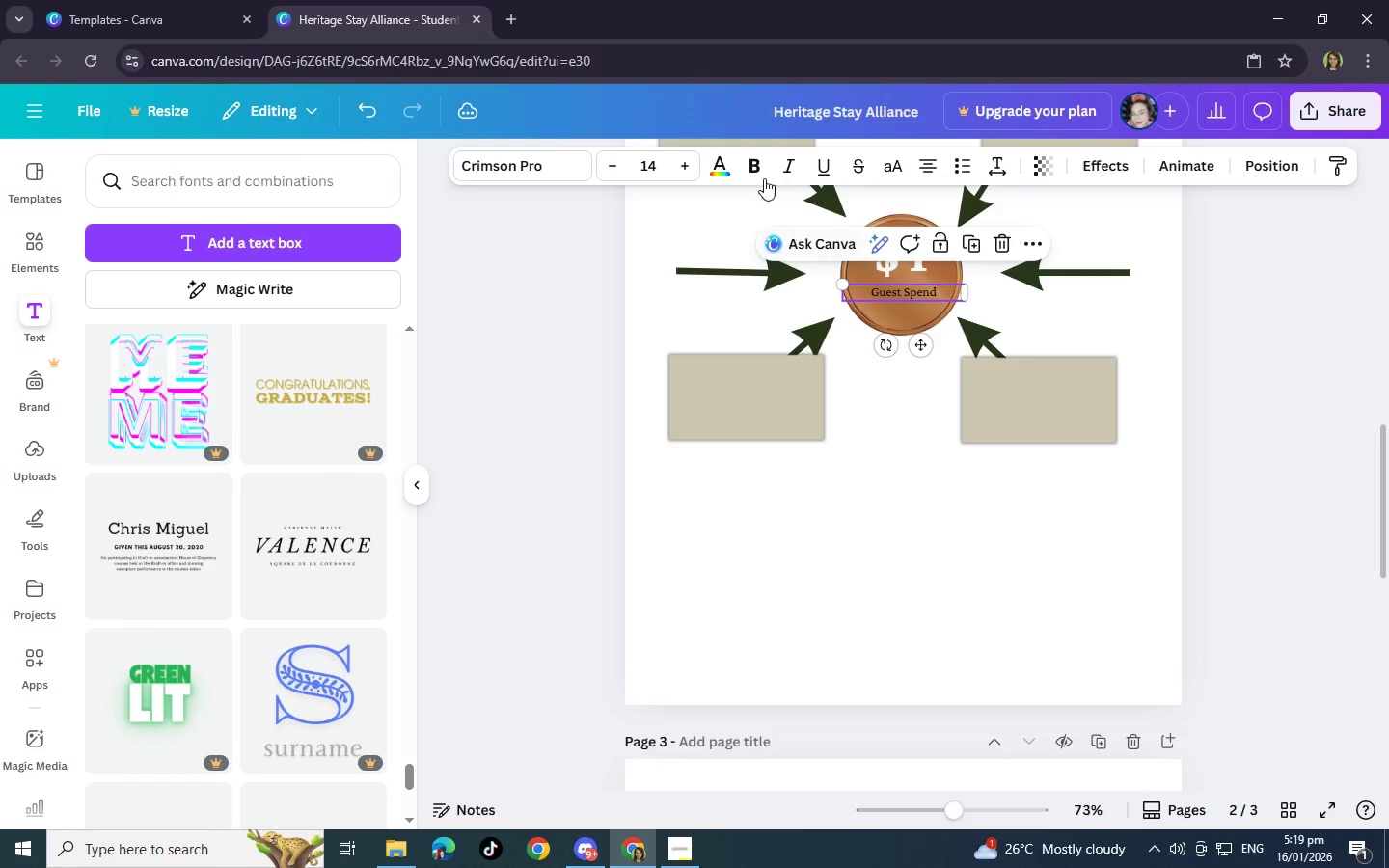 
left_click([754, 170])
 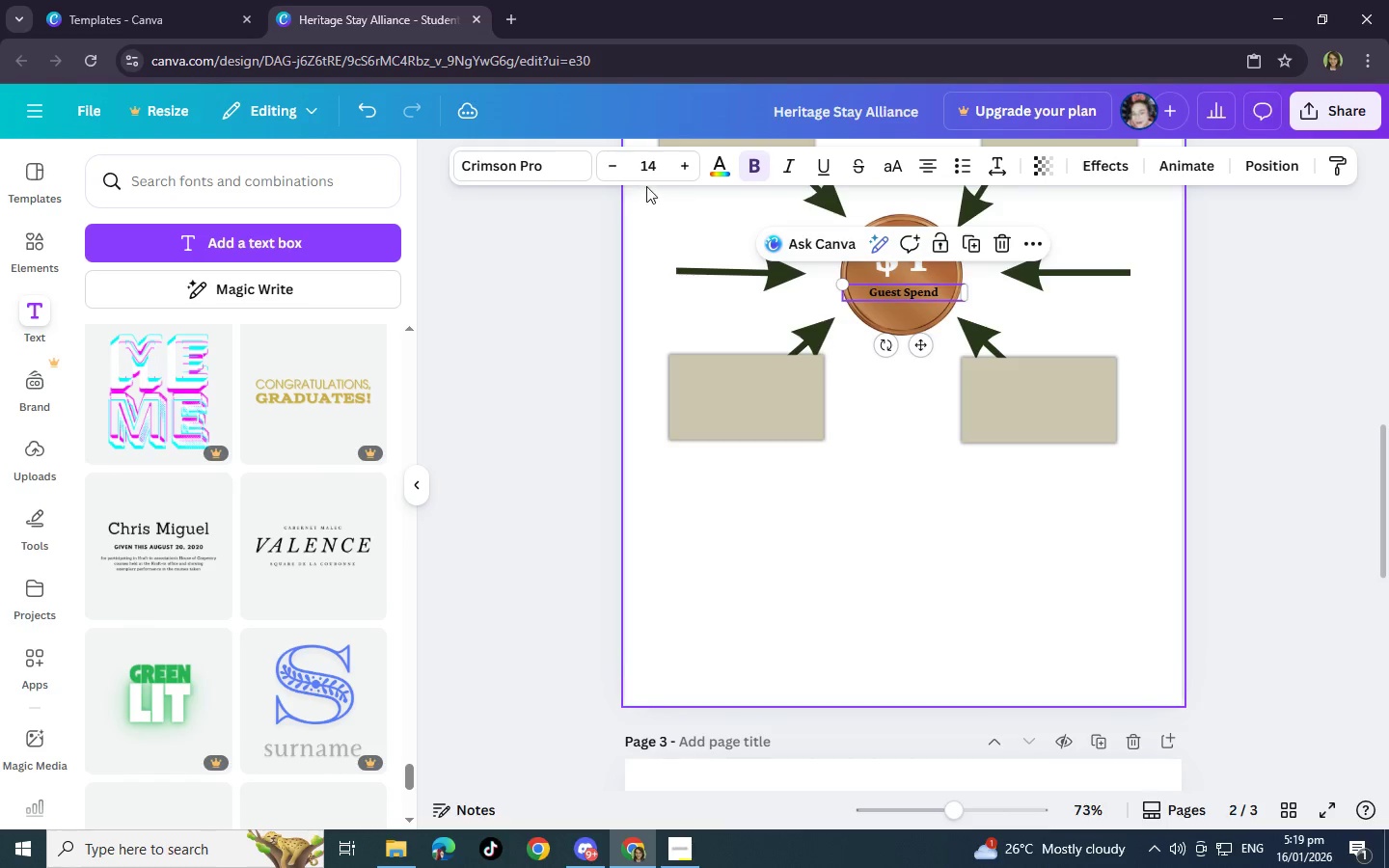 
left_click([715, 171])
 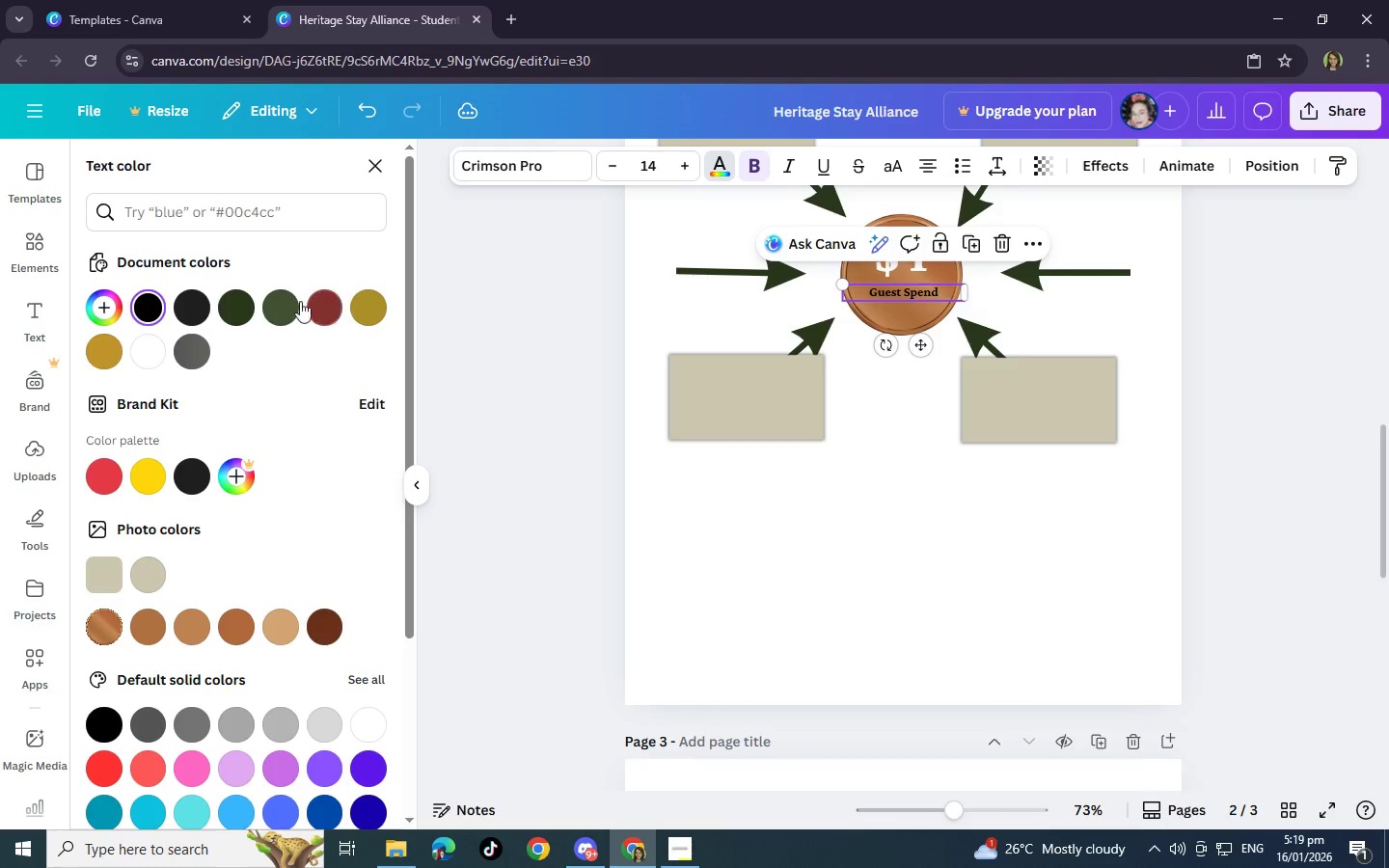 
left_click([143, 348])
 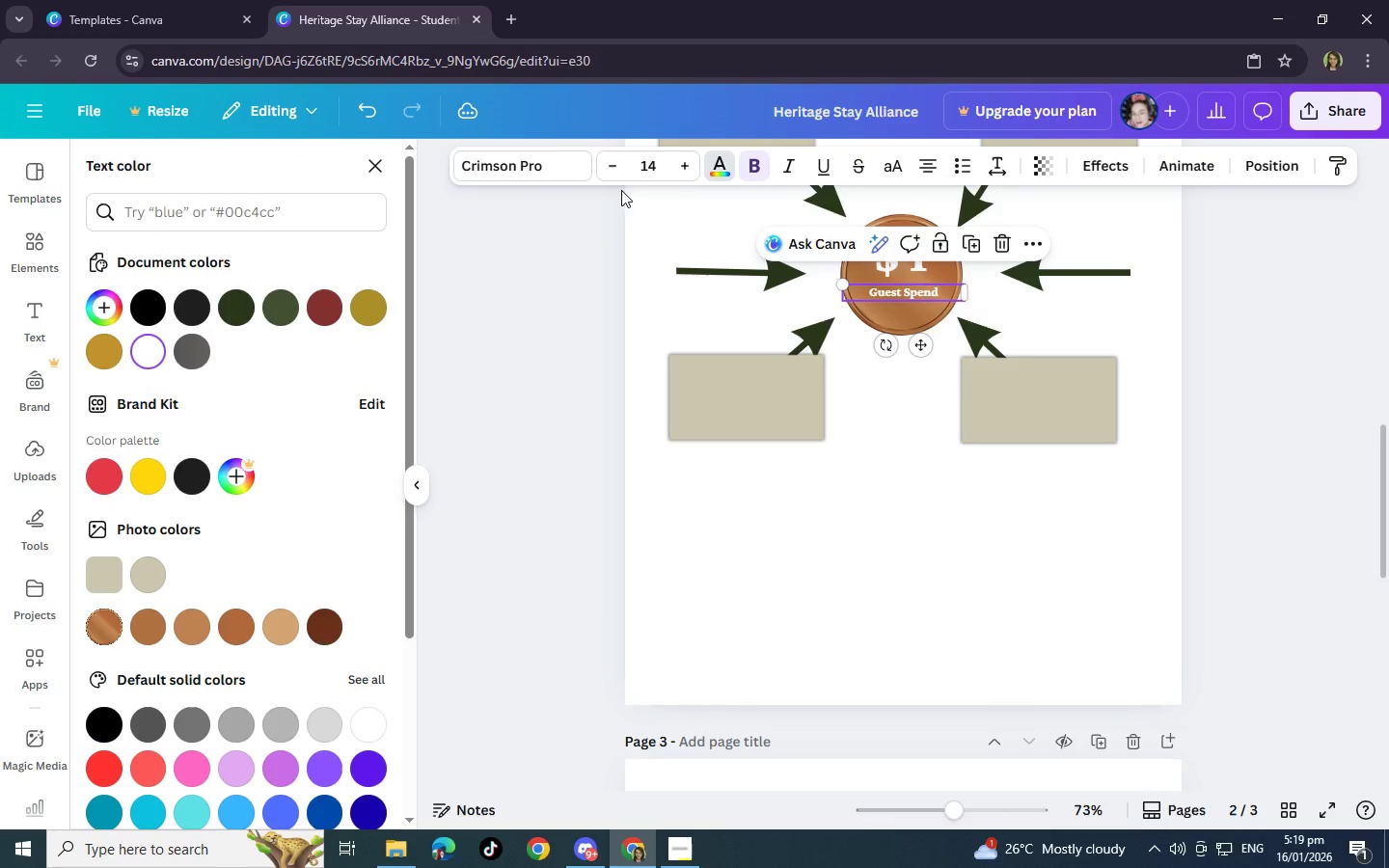 
left_click([679, 165])
 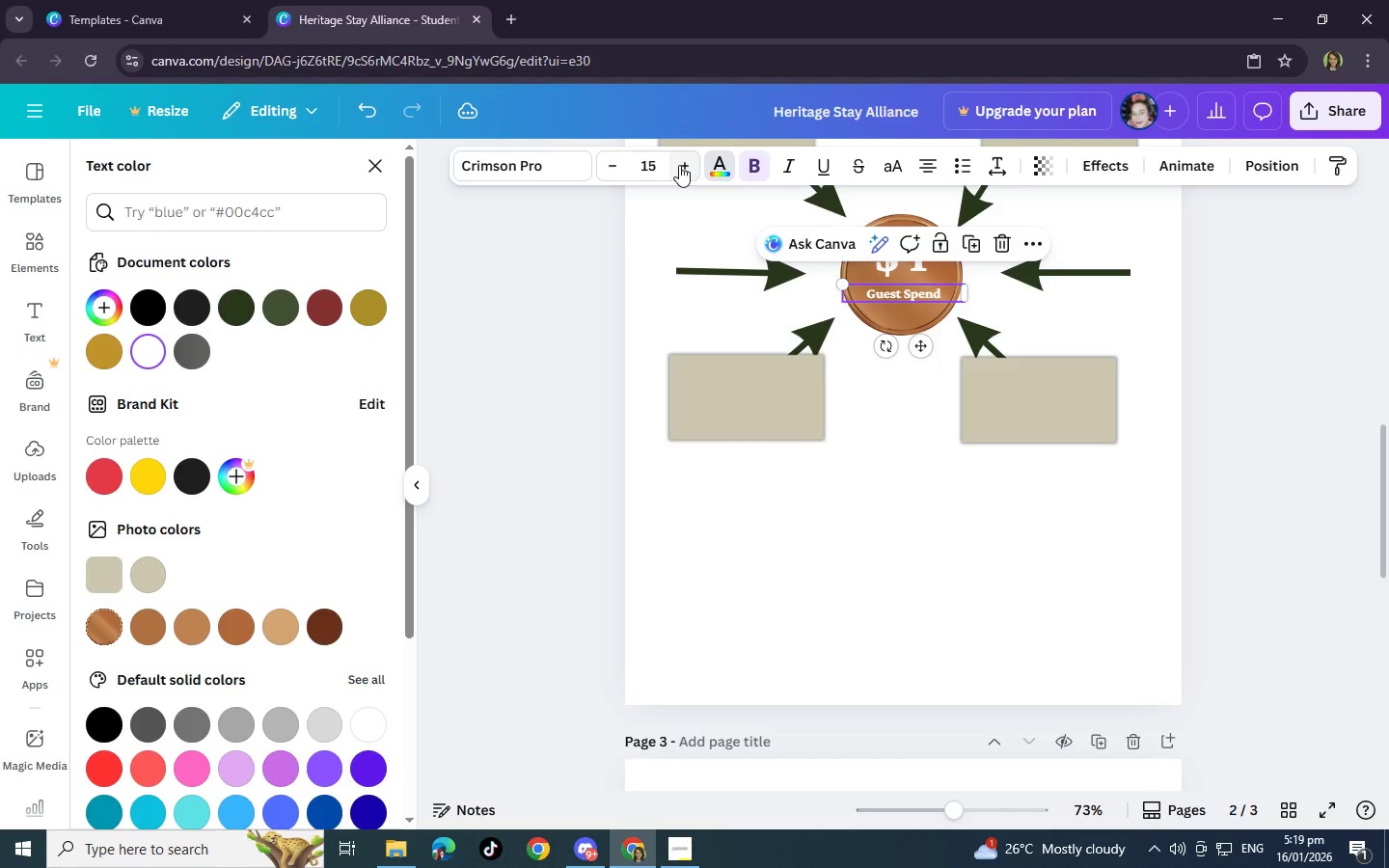 
left_click([679, 165])
 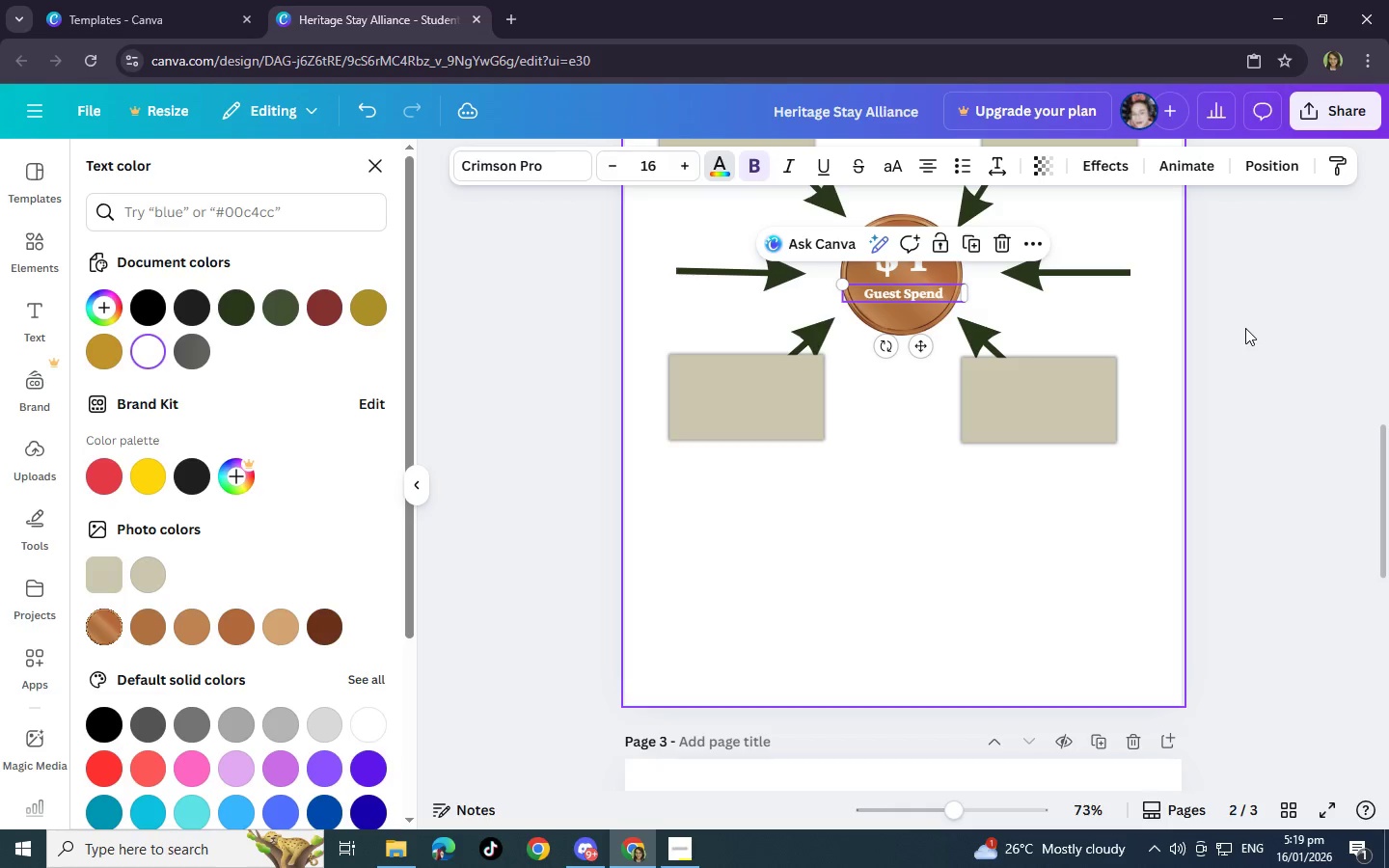 
left_click([1231, 338])
 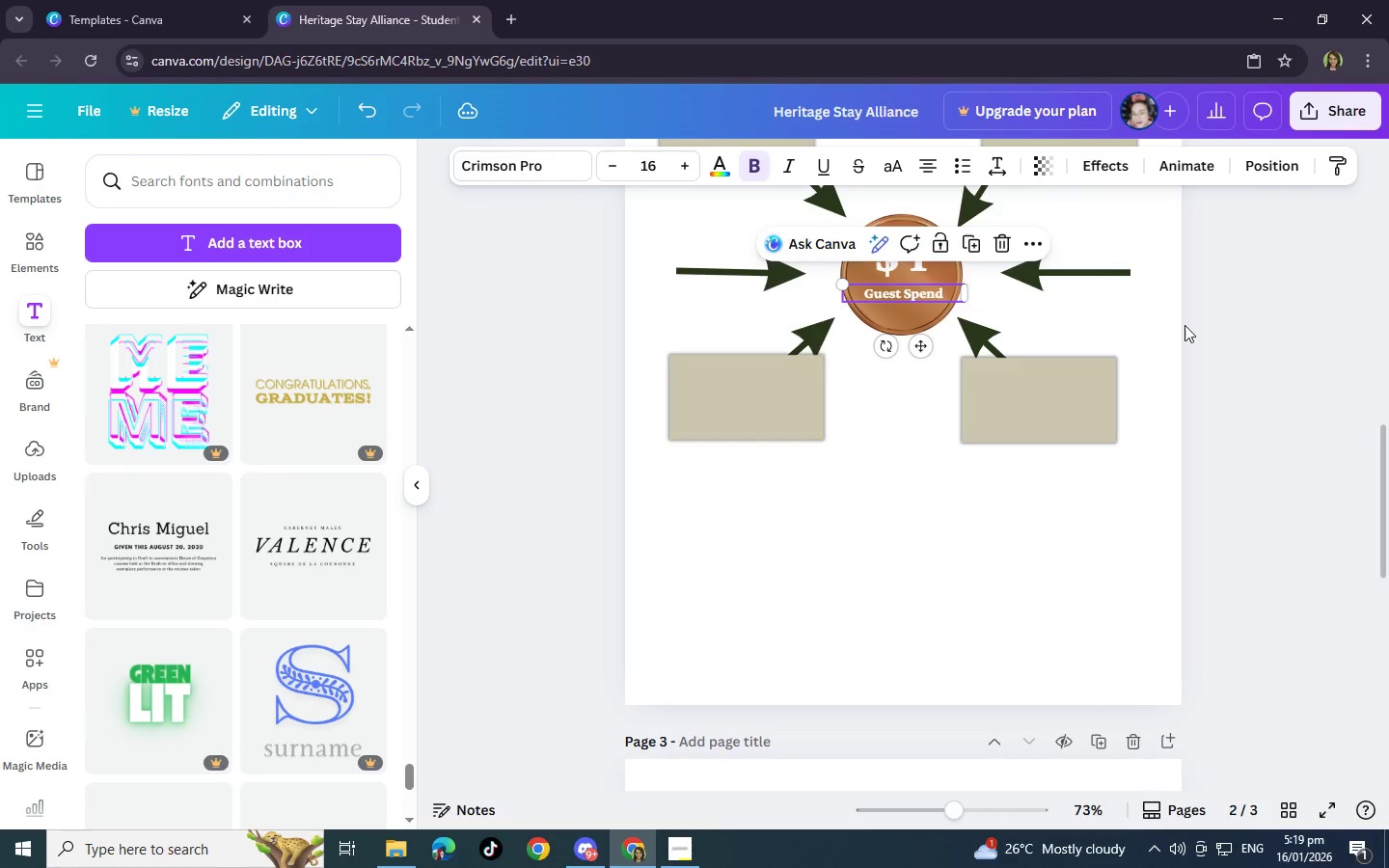 
left_click([1141, 307])
 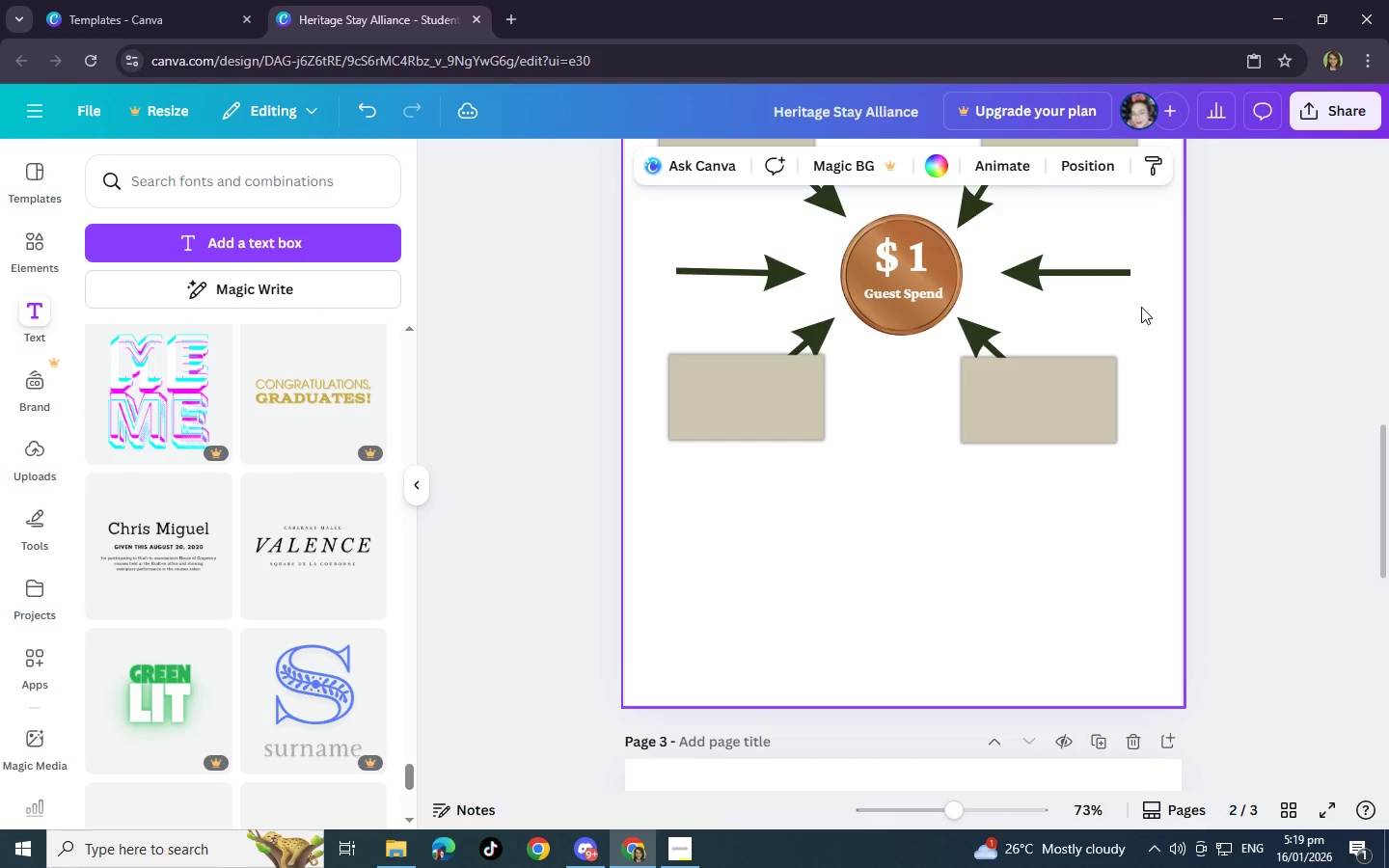 
left_click([938, 582])
 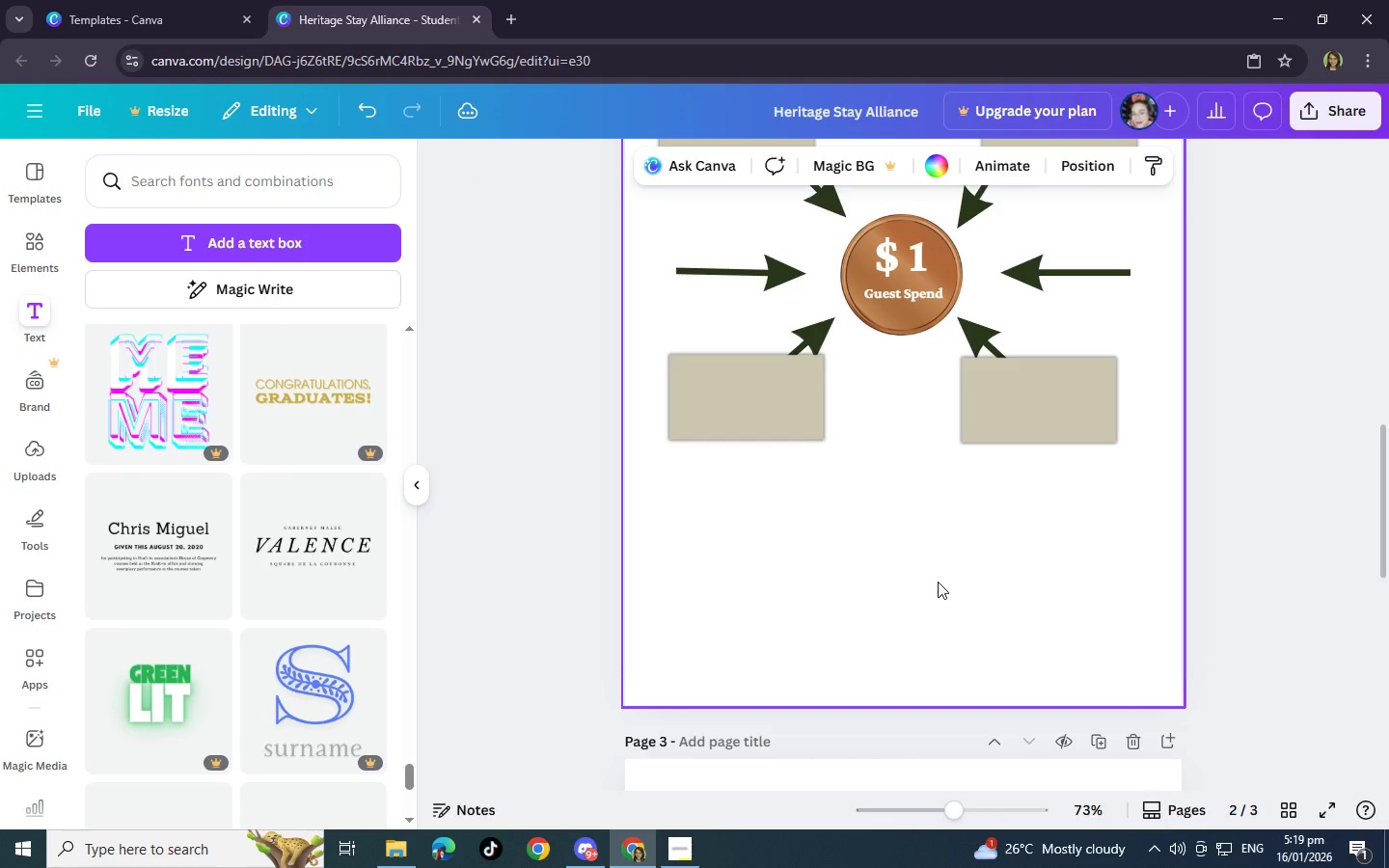 
scroll: coordinate [938, 582], scroll_direction: up, amount: 2.0
 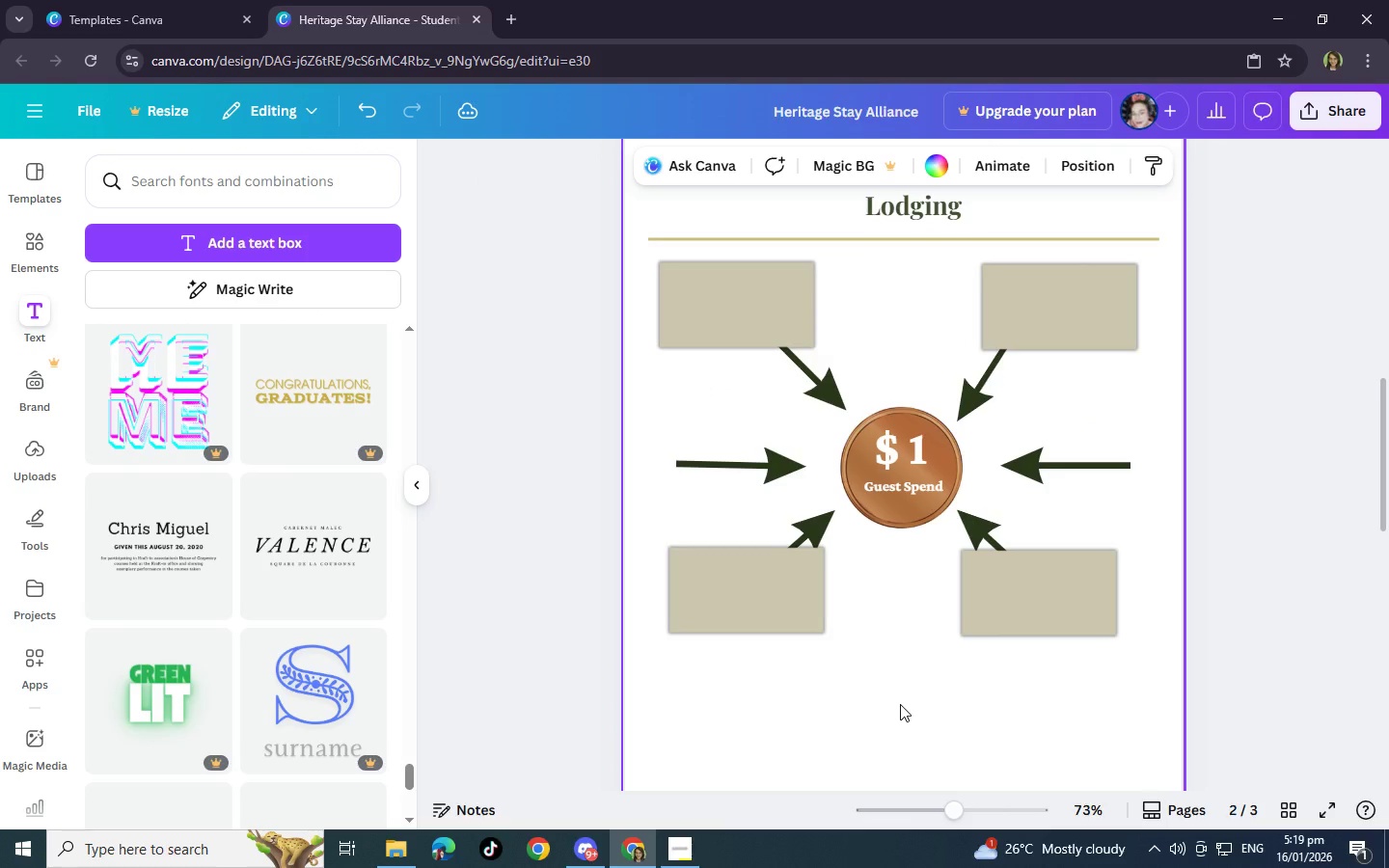 
wait(7.56)
 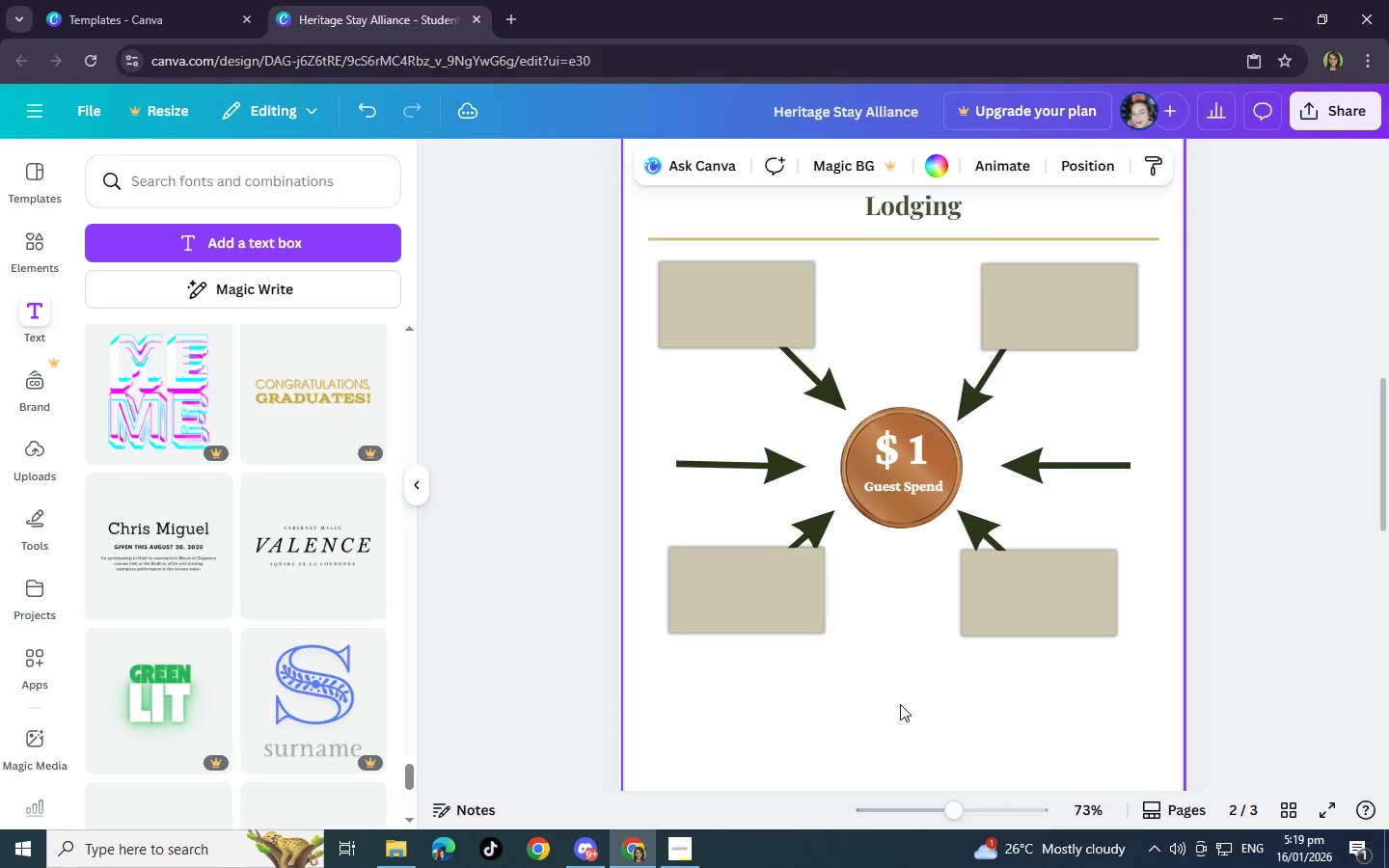 
mouse_move([127, 574])
 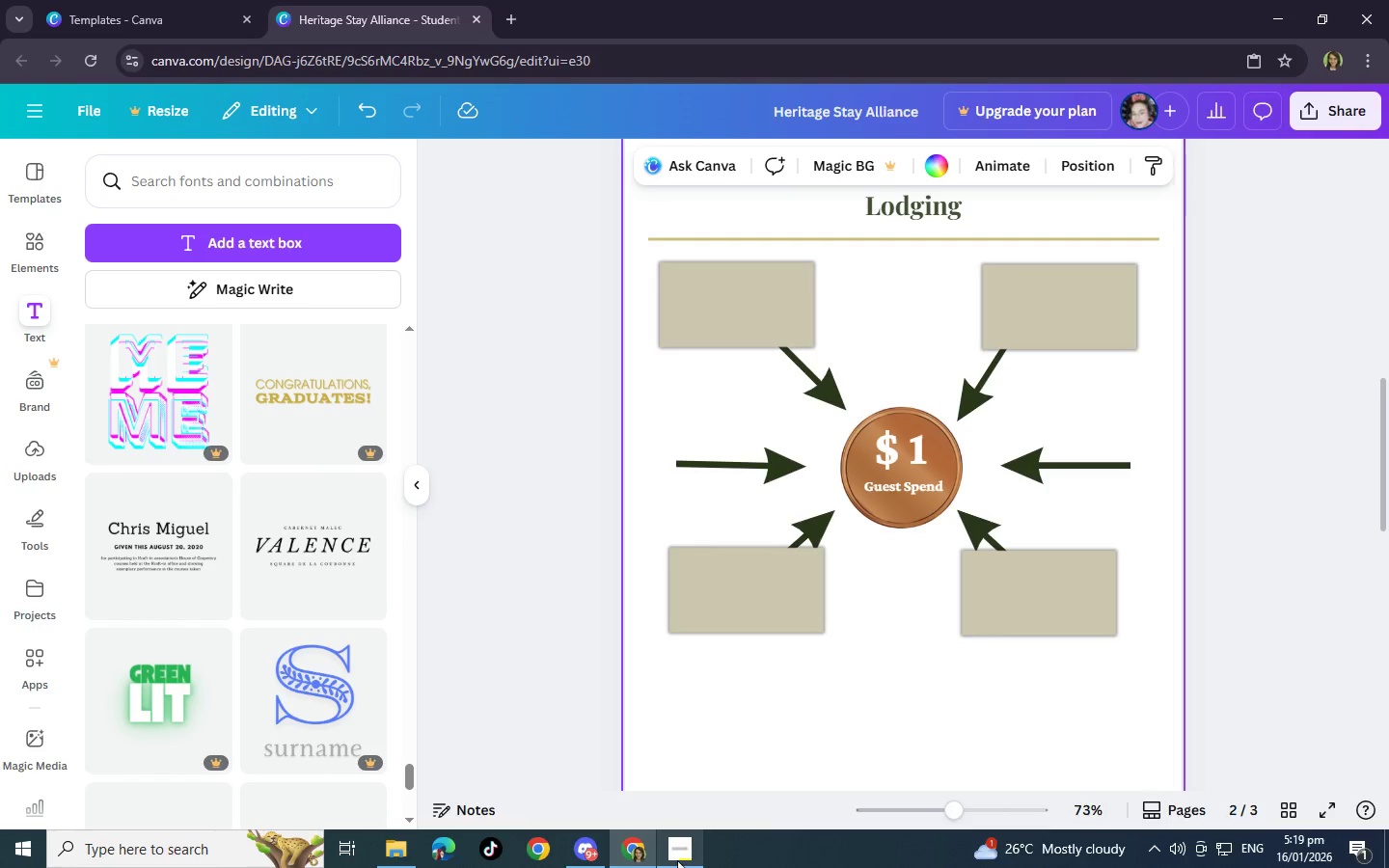 
left_click([676, 851])